 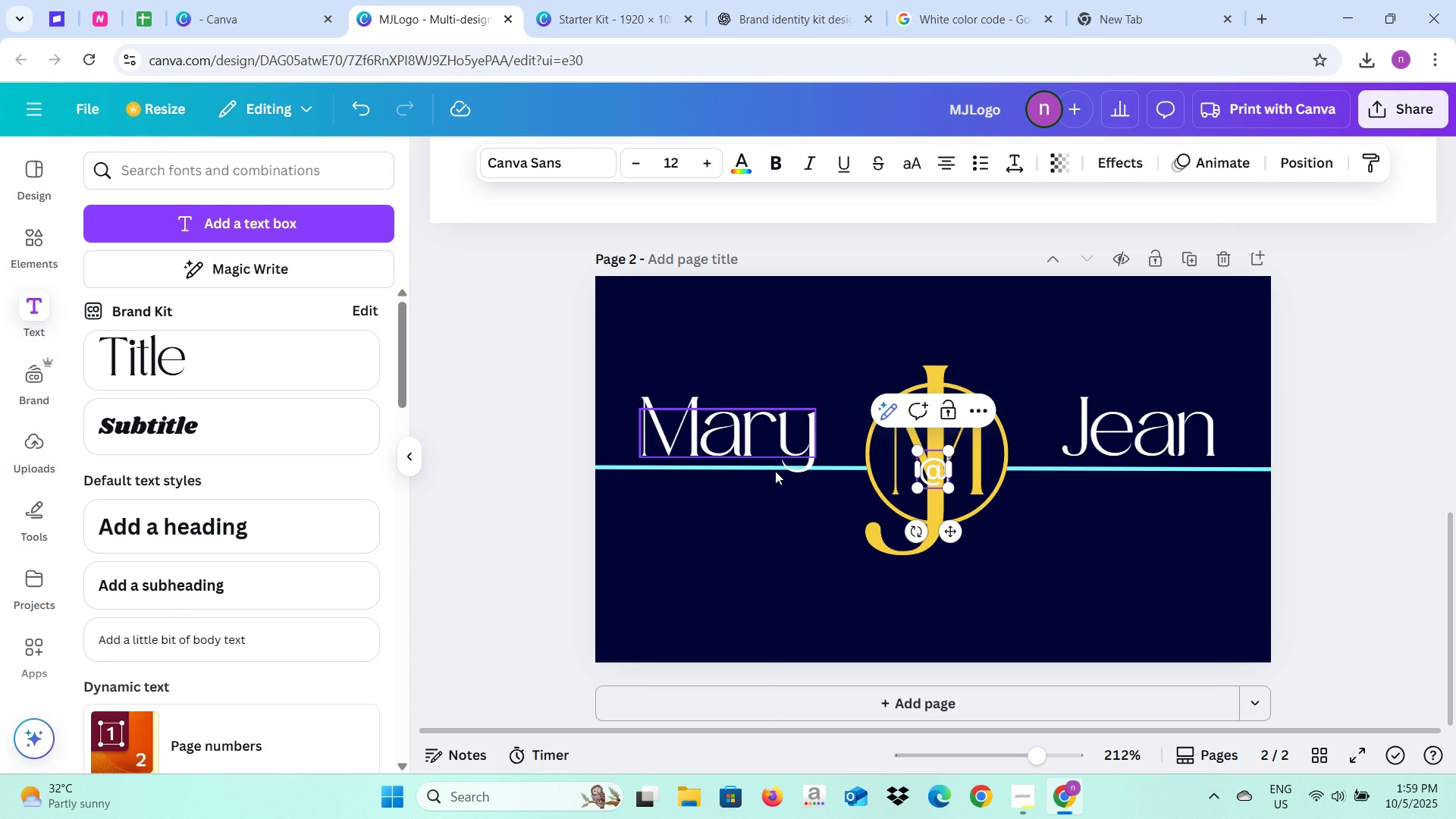 
key(Backspace)
 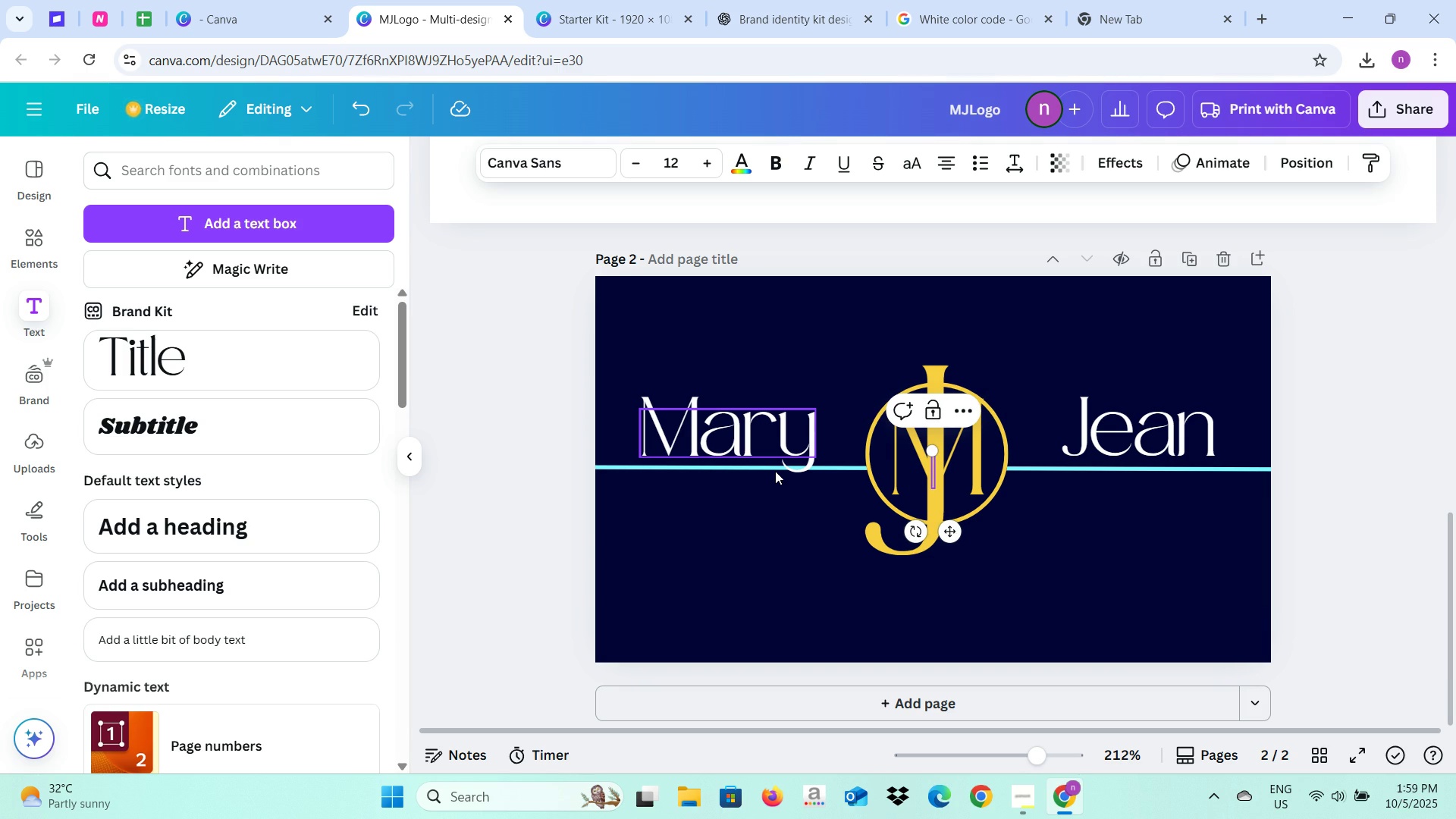 
wait(5.94)
 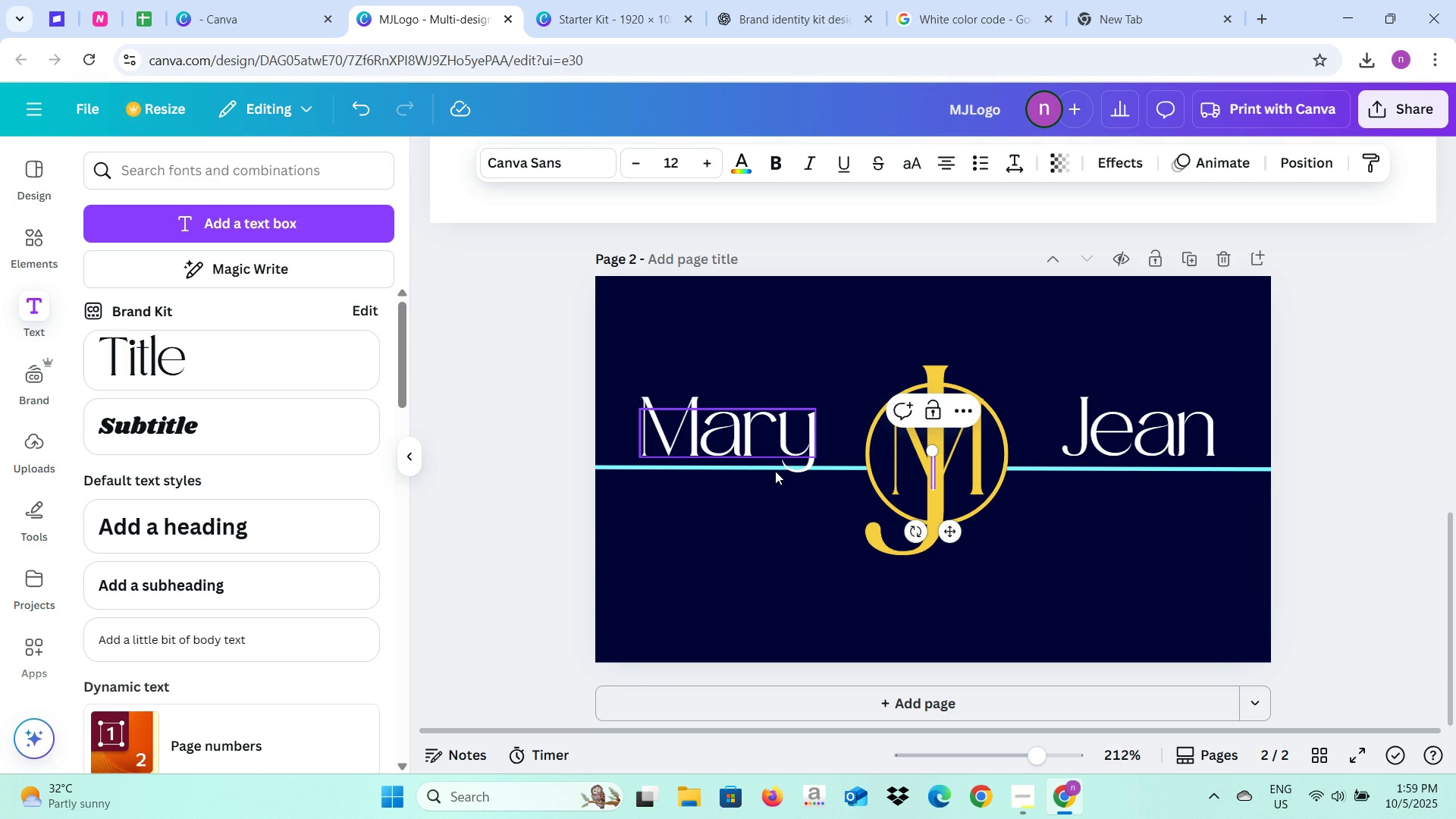 
type(+63975)
key(Backspace)
key(Backspace)
type(357575814)
 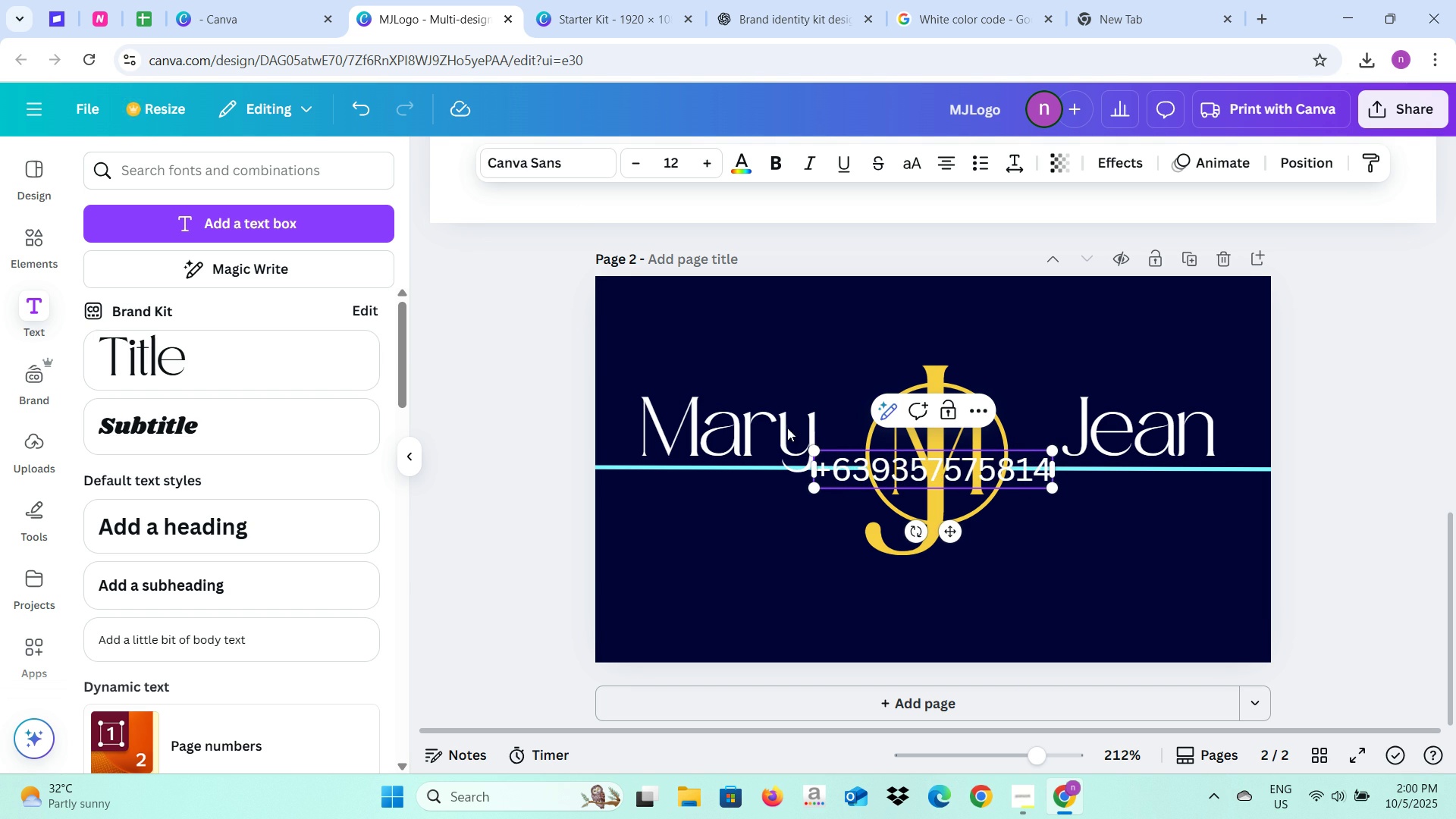 
left_click([845, 465])